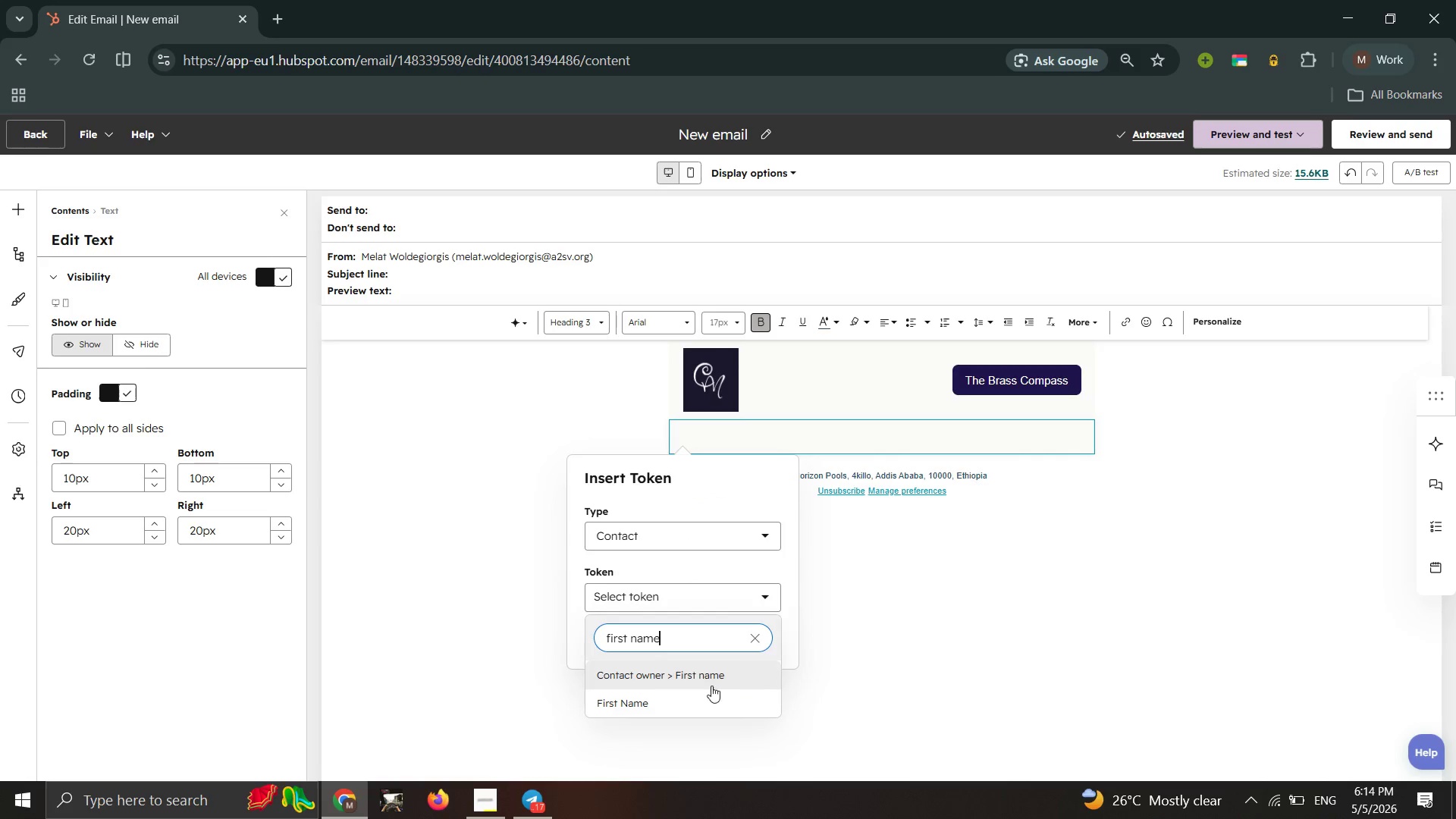 
double_click([678, 707])
 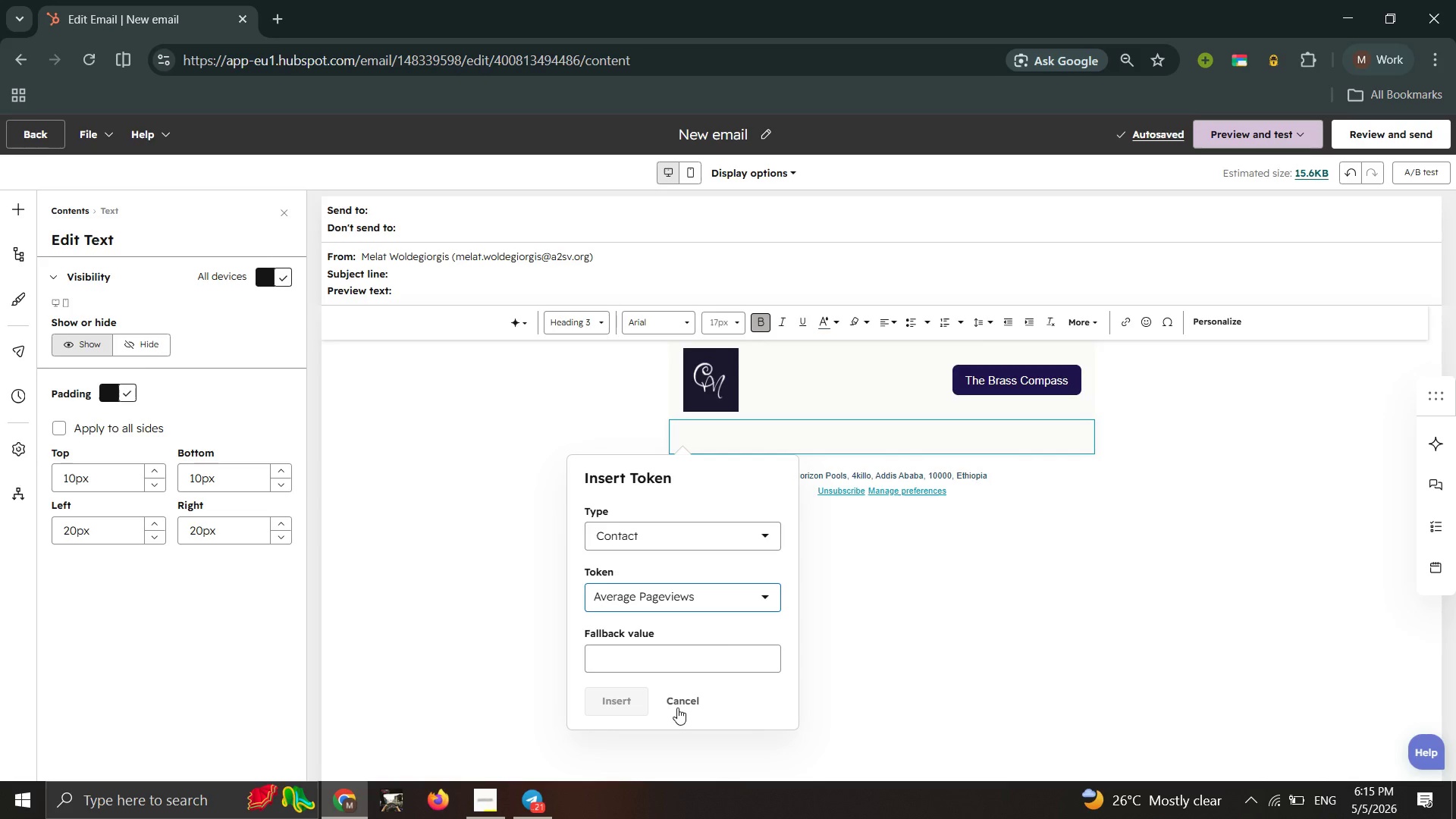 
wait(31.66)
 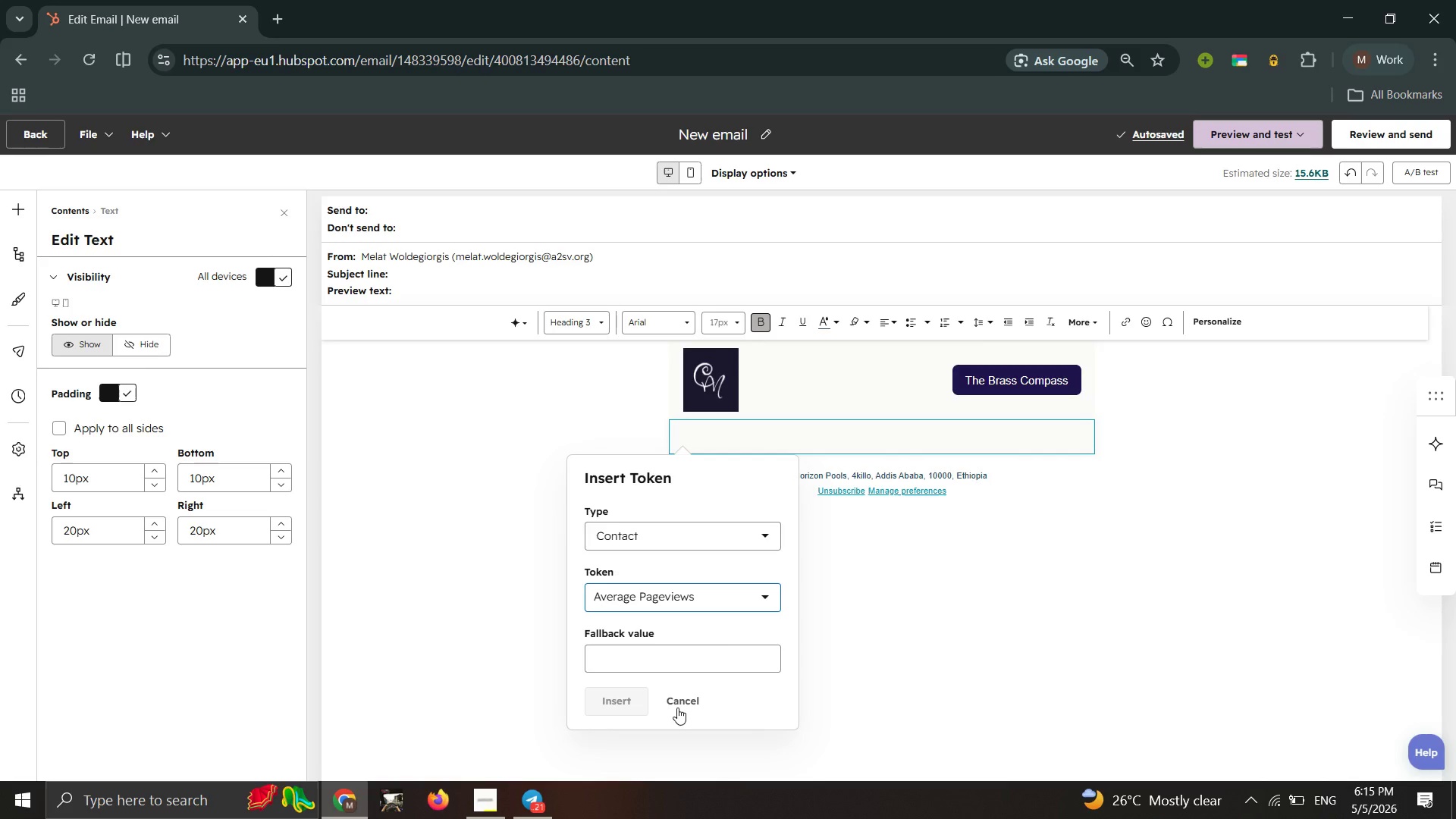 
double_click([686, 604])
 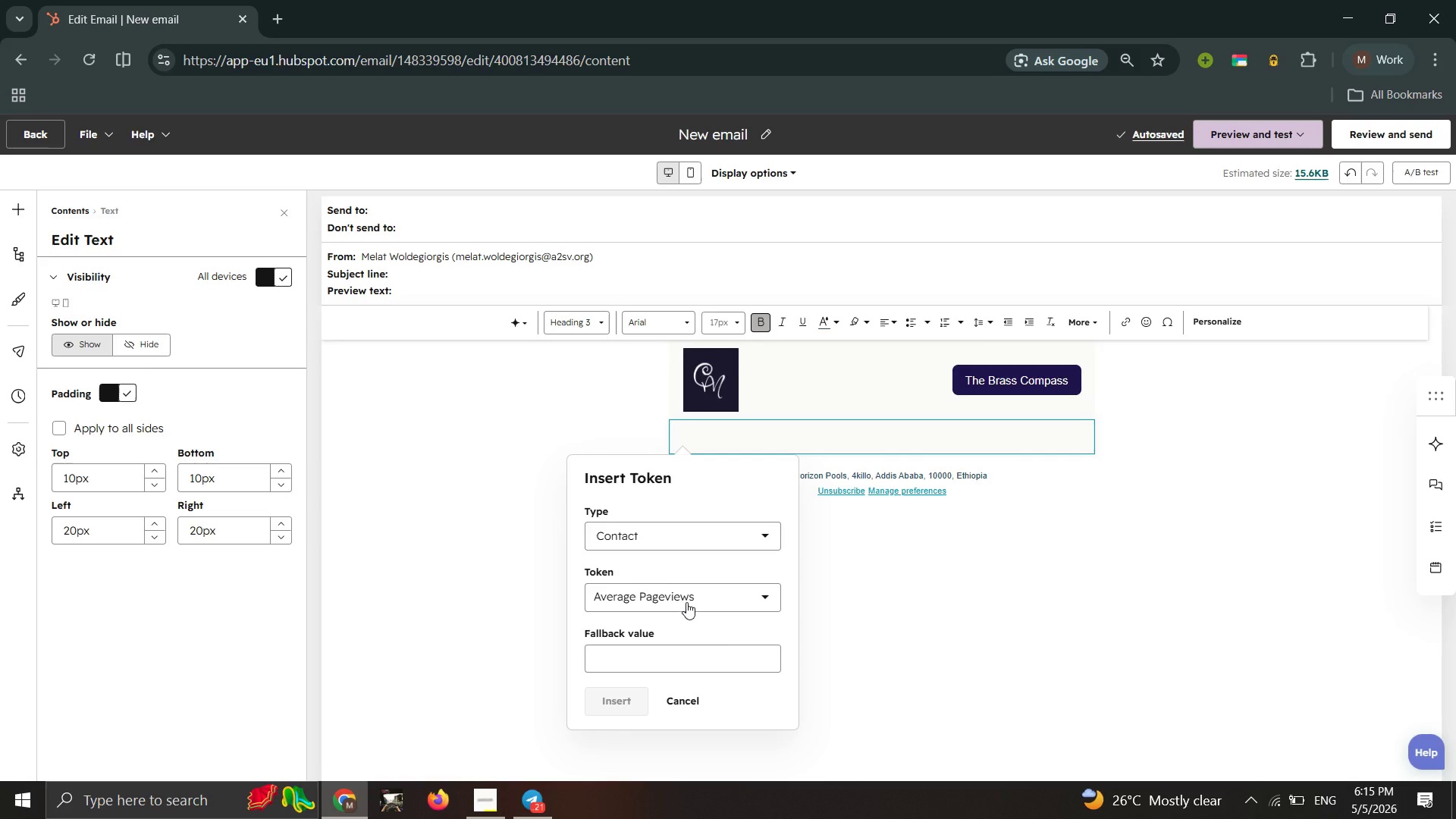 
wait(5.94)
 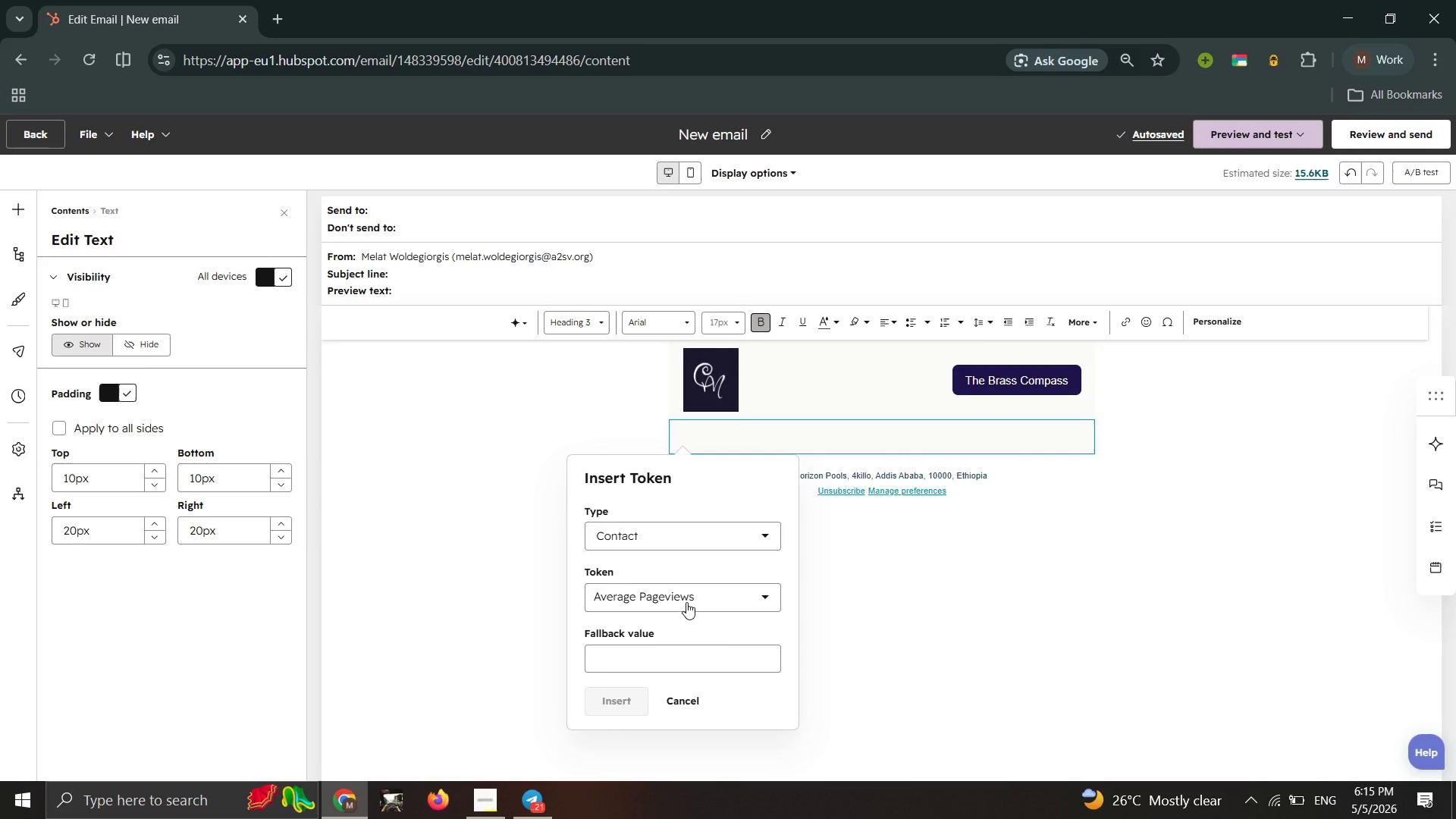 
double_click([686, 602])
 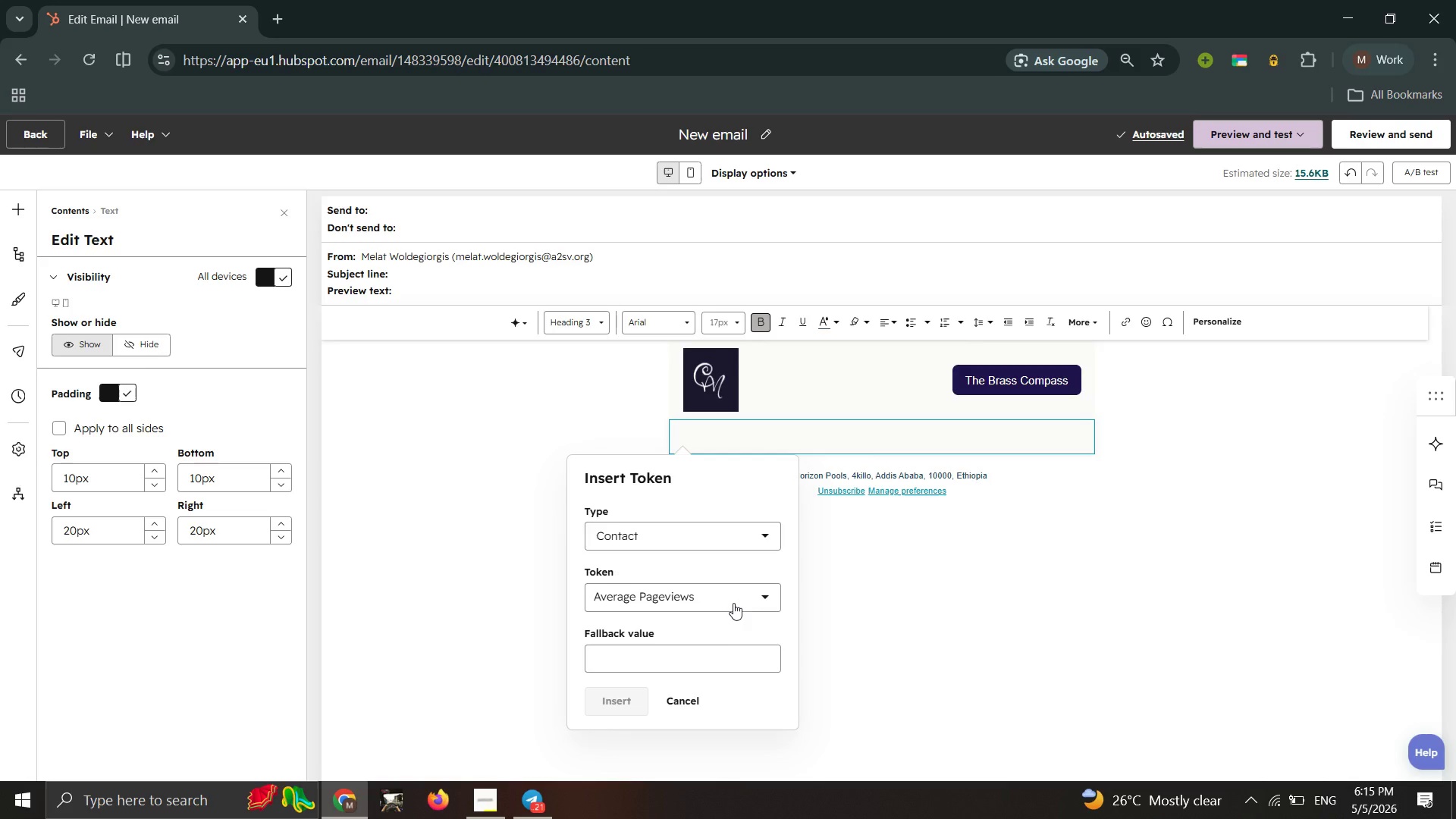 
wait(7.25)
 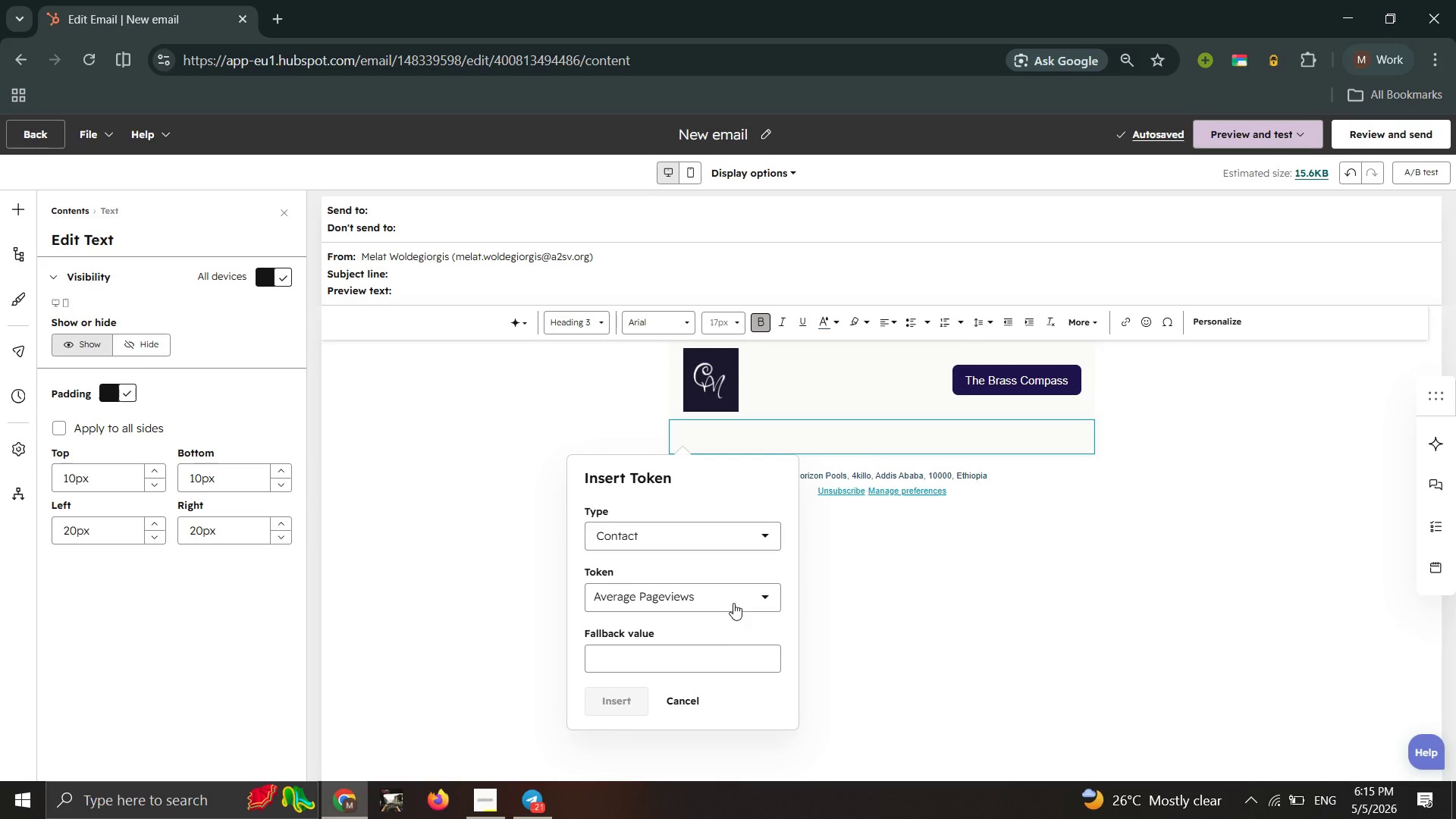 
left_click([733, 603])
 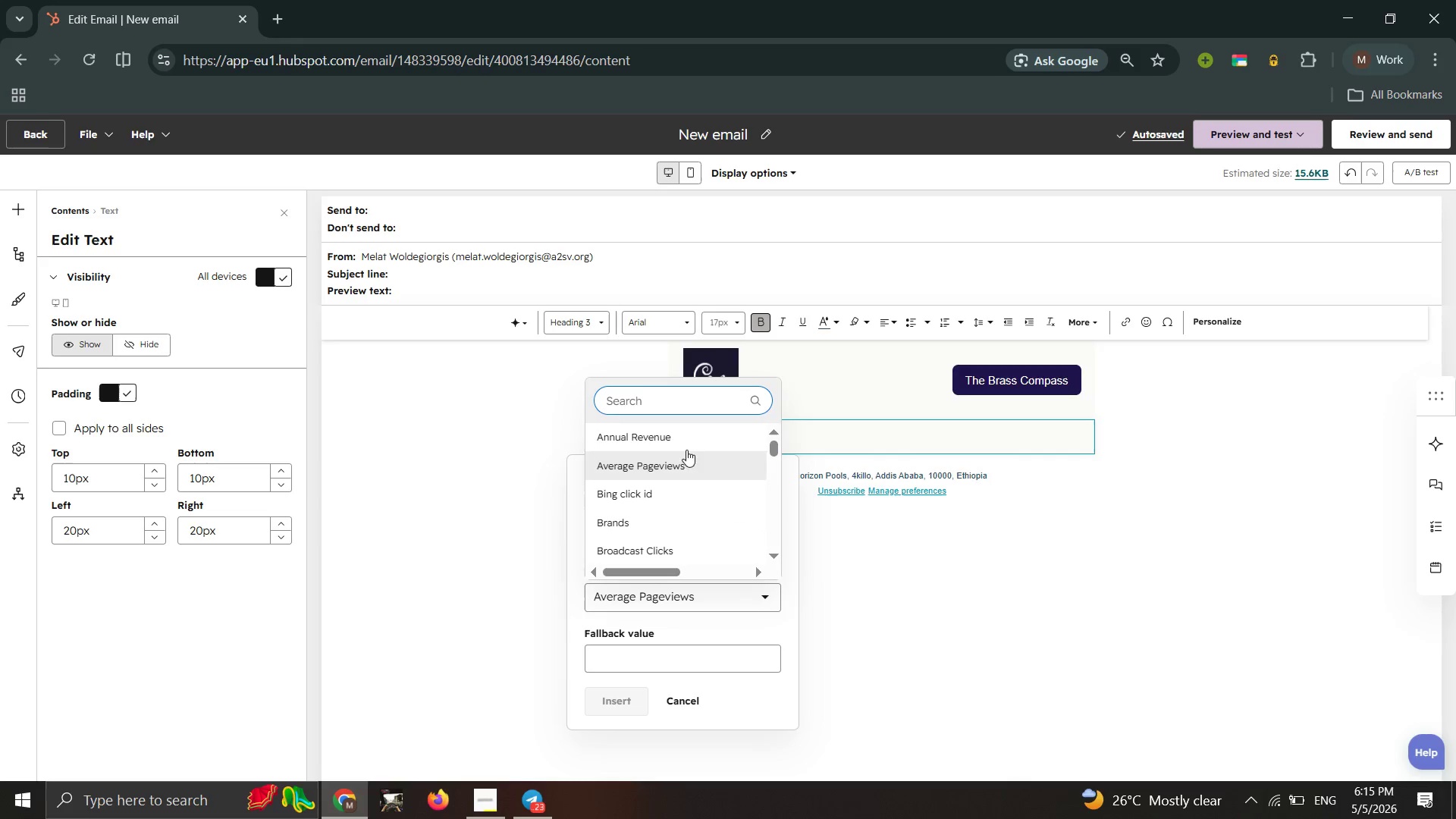 
left_click([666, 400])
 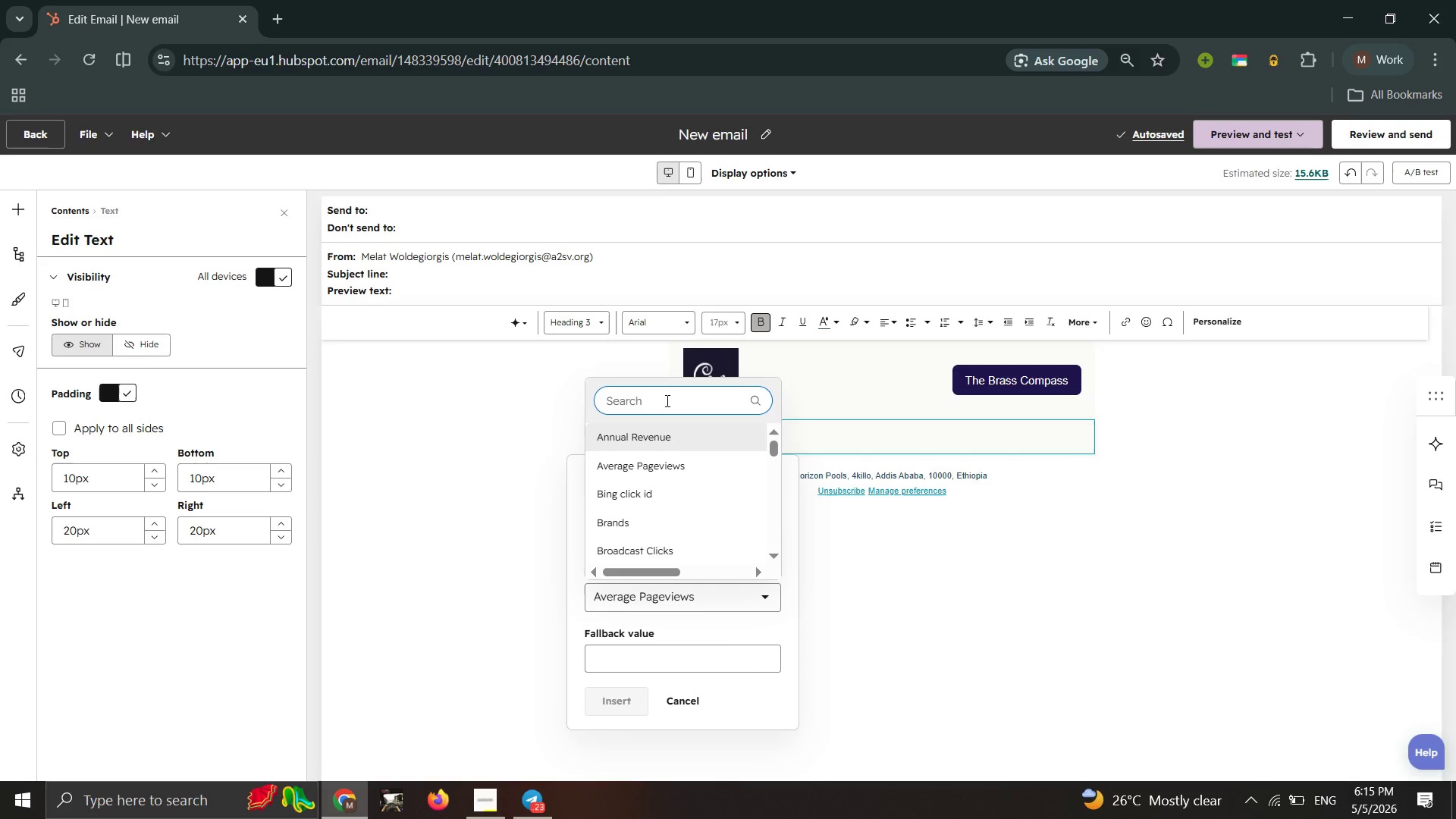 
type(first)
 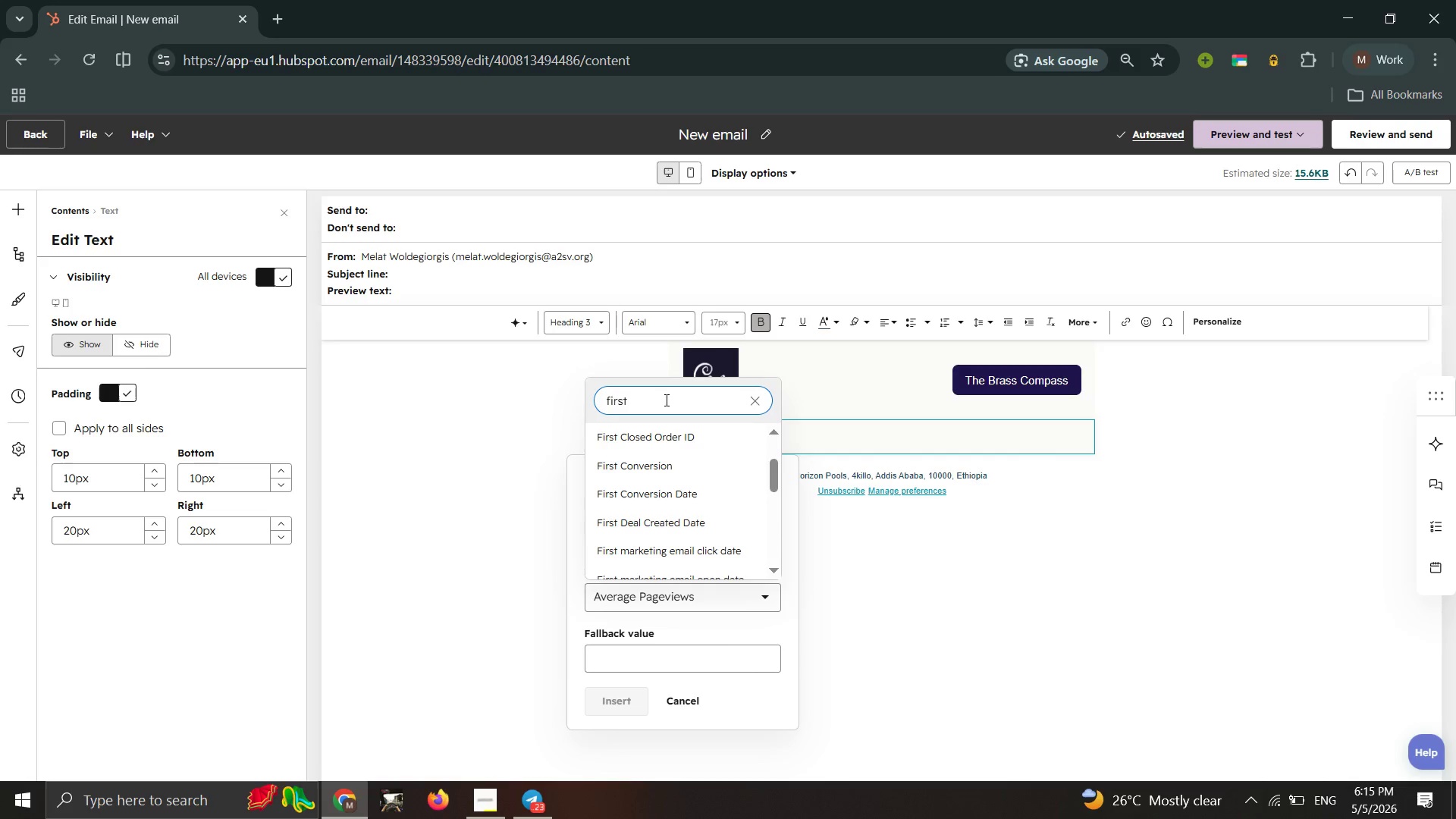 
type( na)
 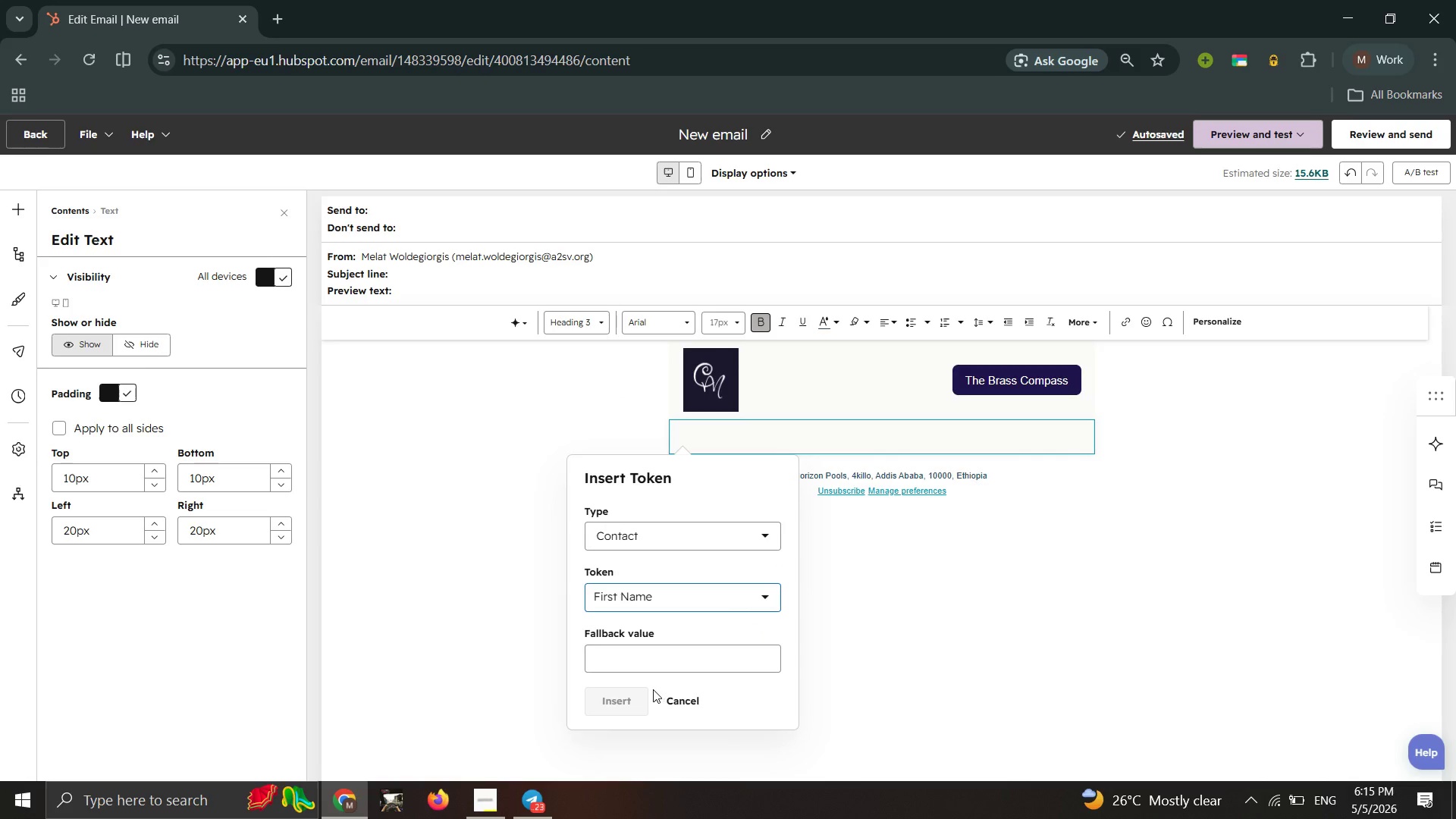 
double_click([646, 639])
 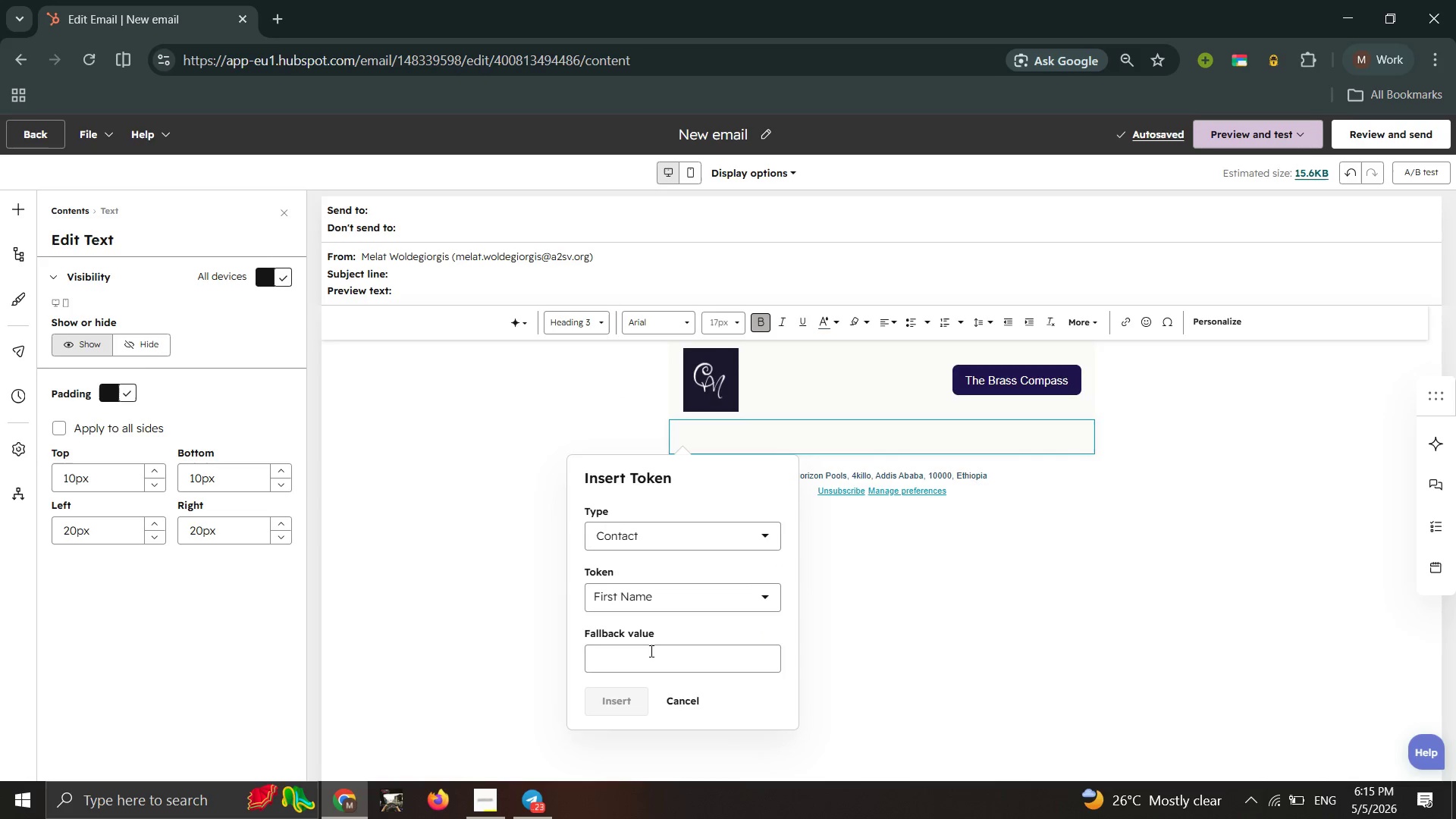 
left_click_drag(start_coordinate=[649, 642], to_coordinate=[650, 651])
 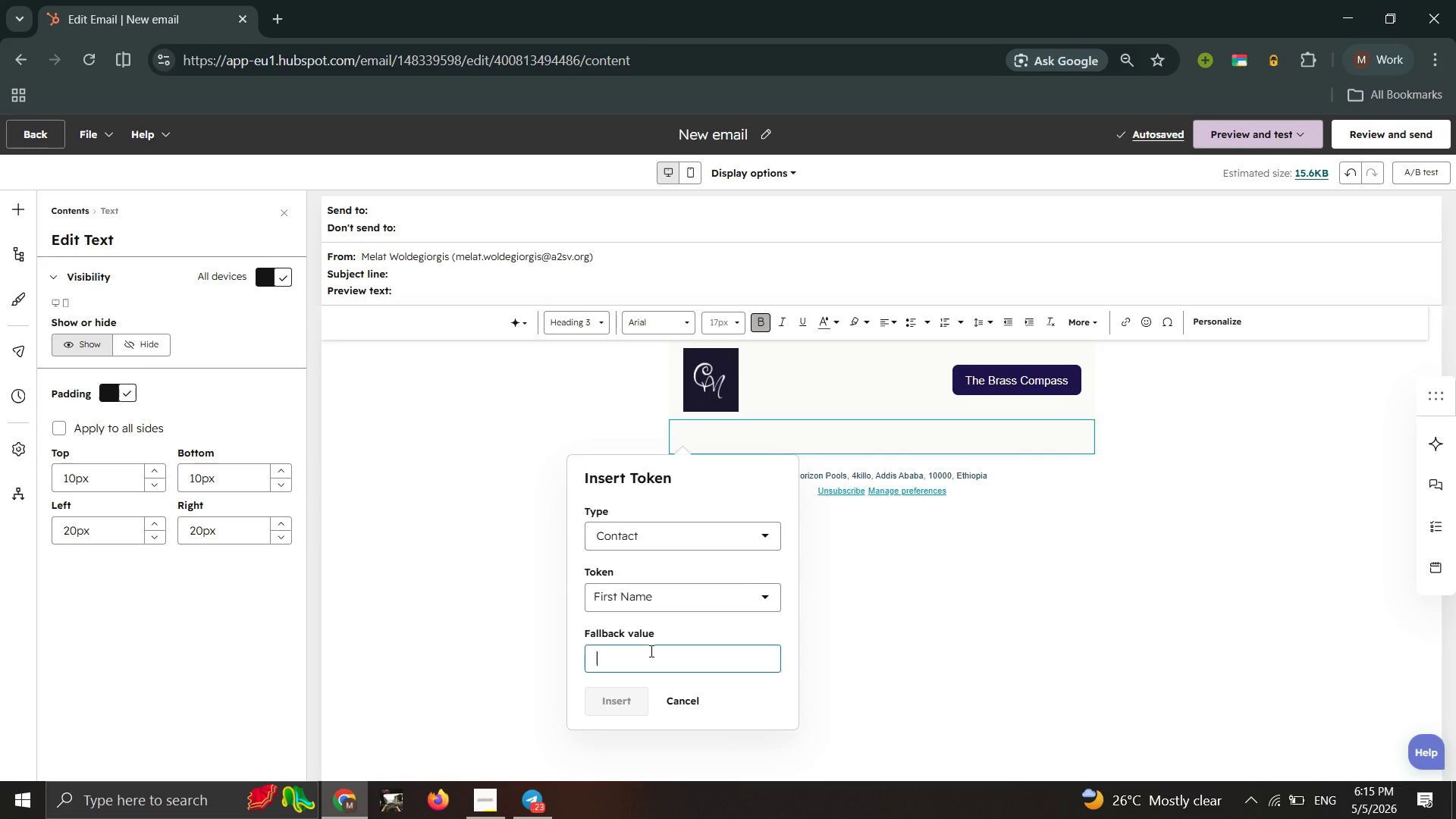 
left_click([650, 651])
 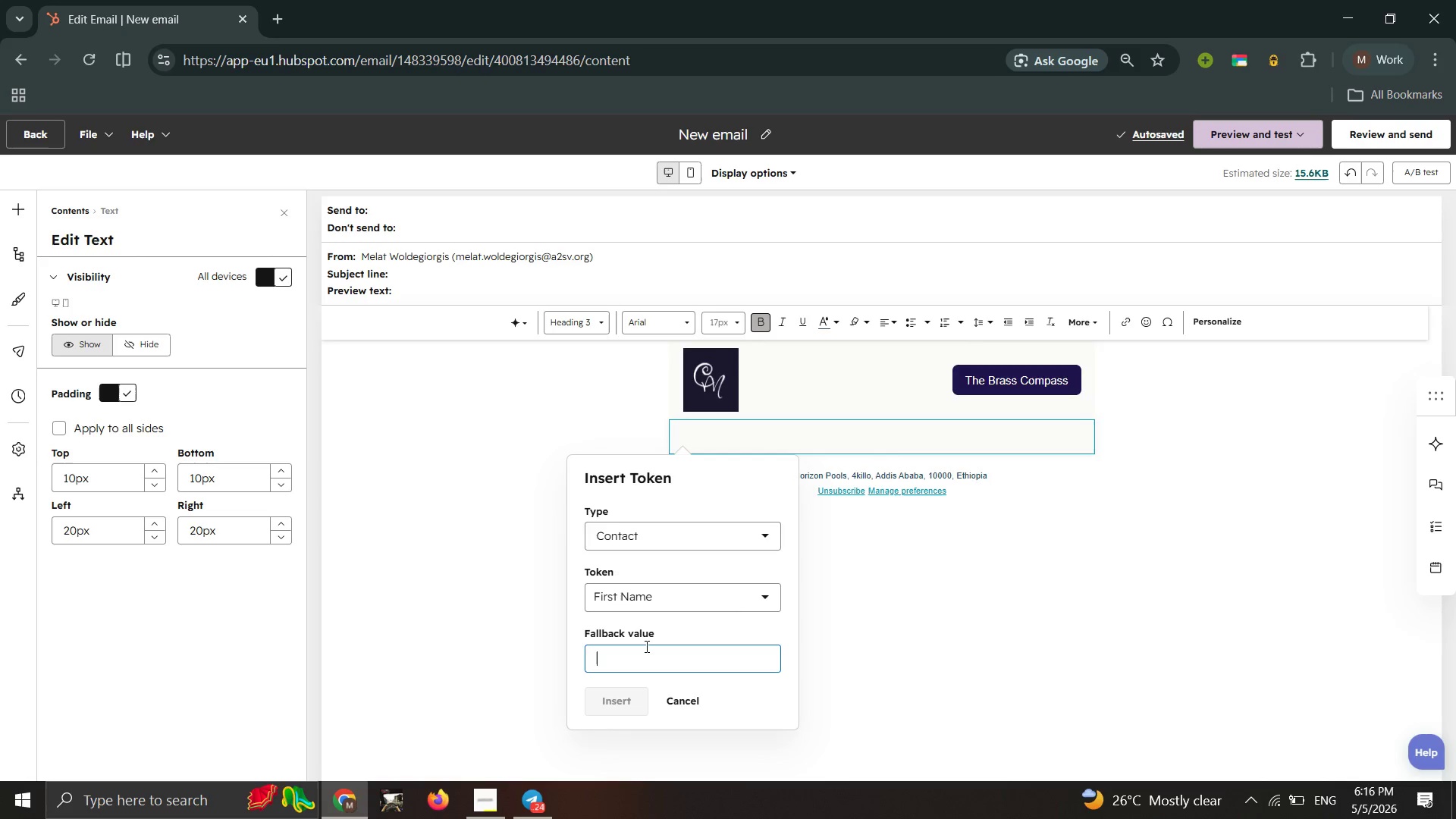 
wait(44.5)
 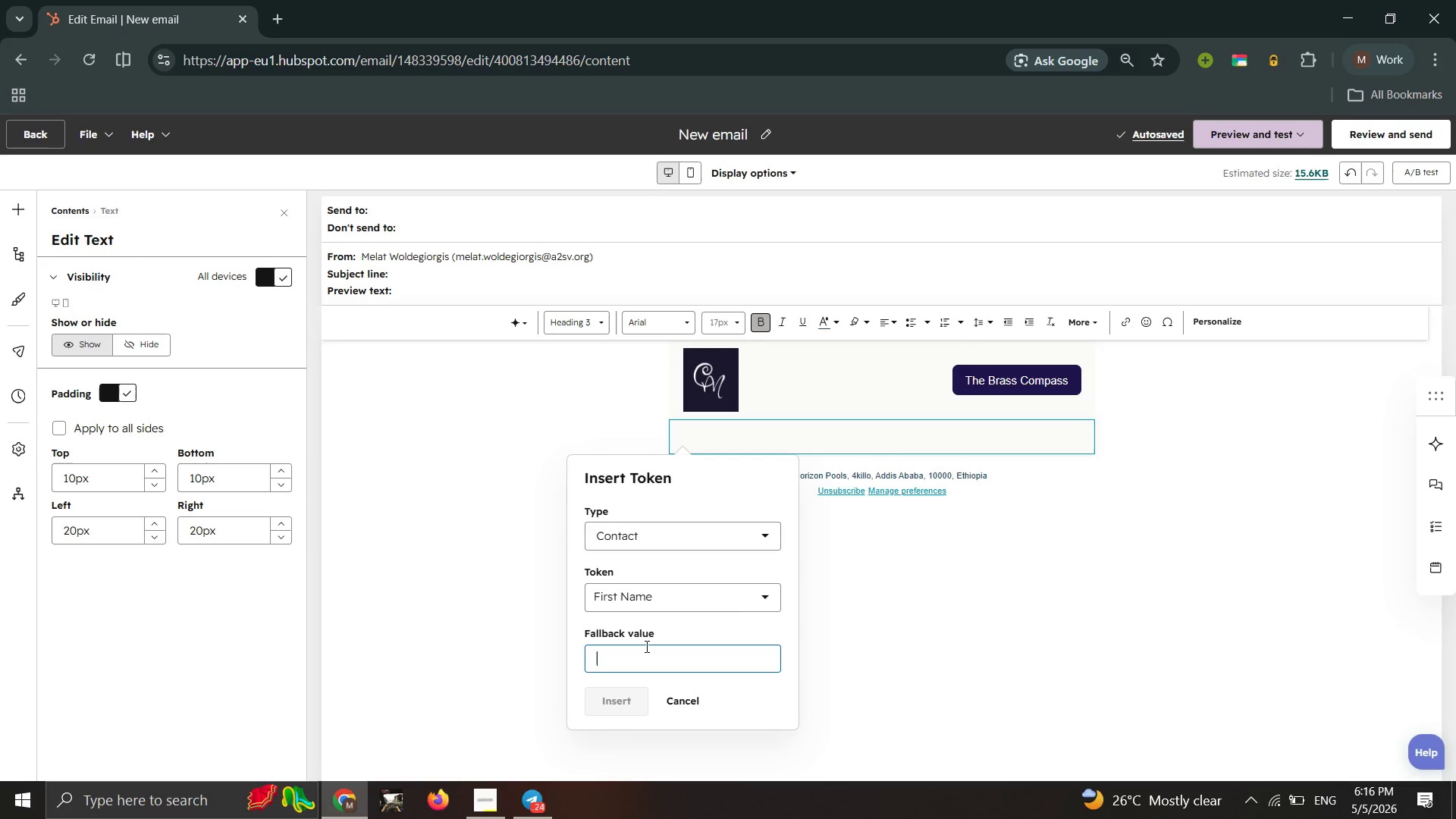 
type(there)
 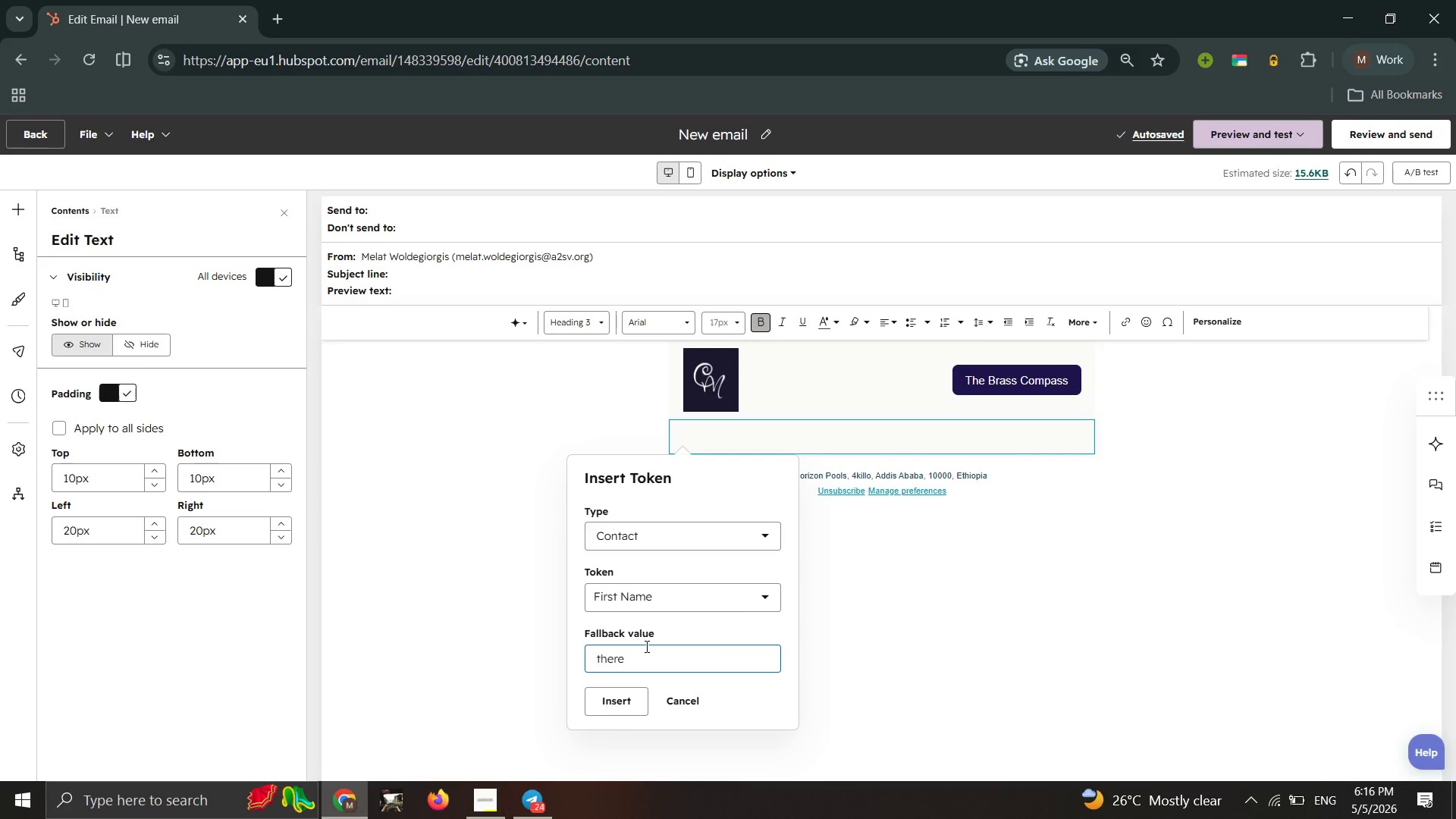 
key(Enter)
 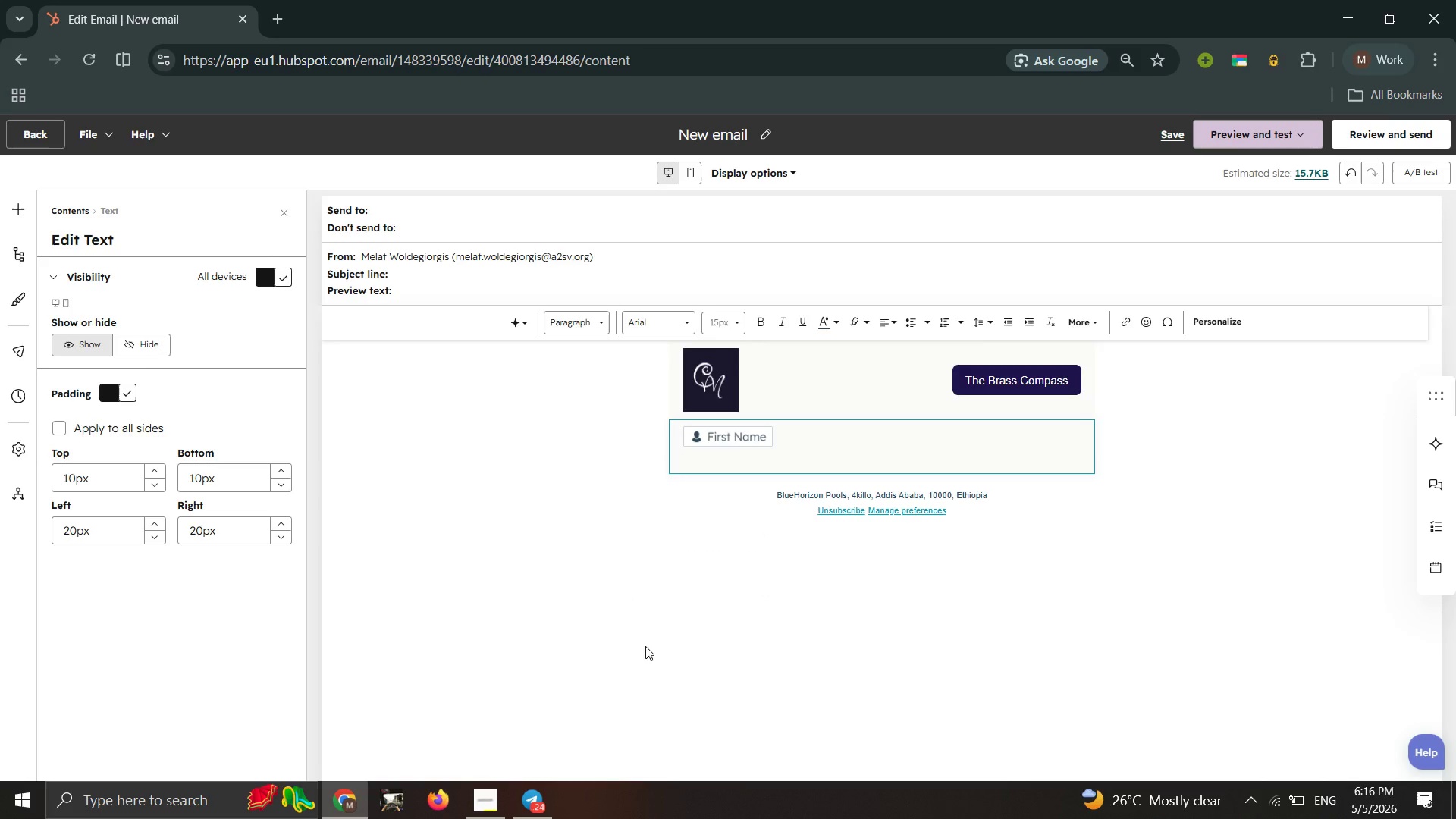 
key(ArrowUp)
 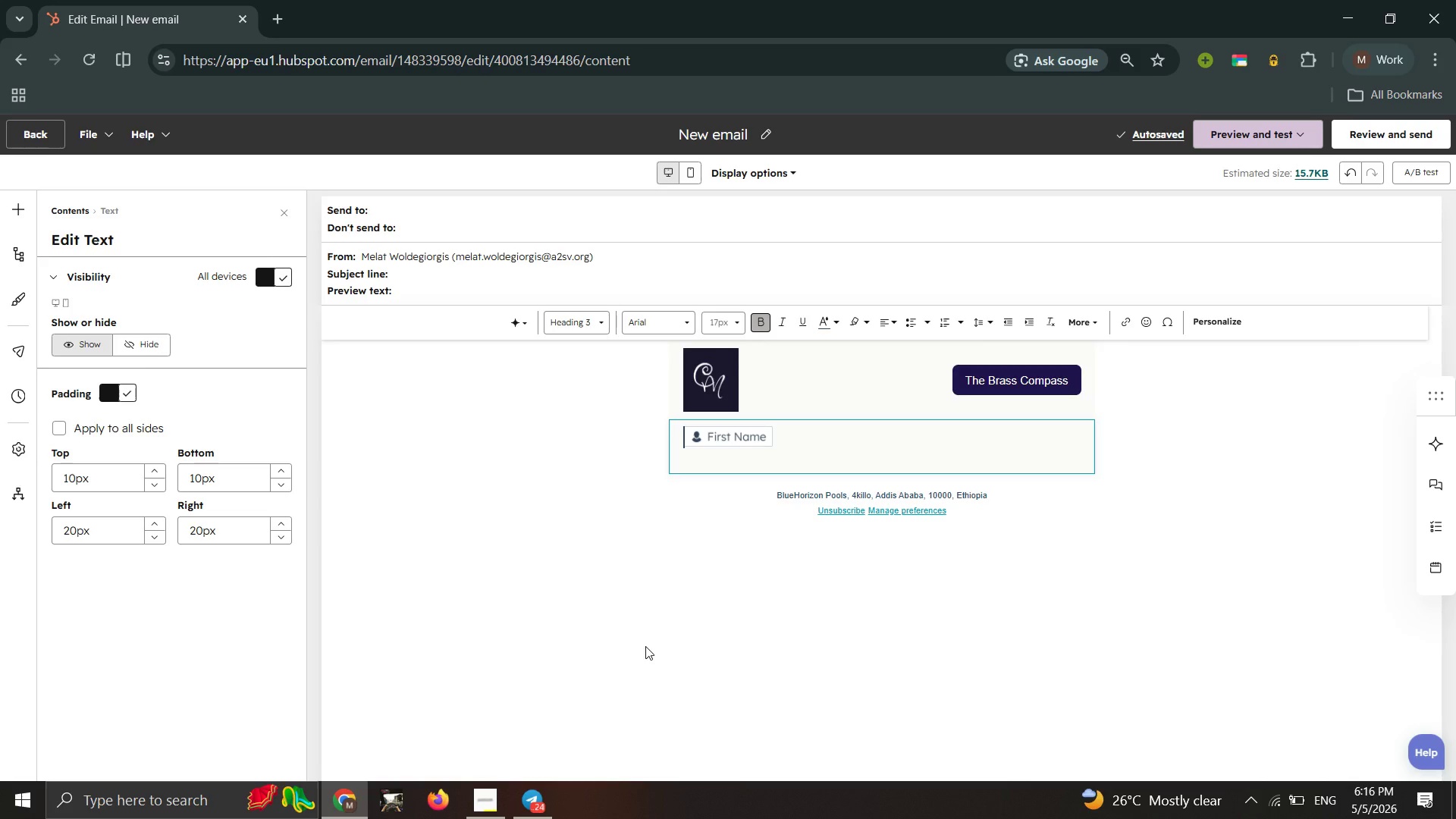 
wait(15.69)
 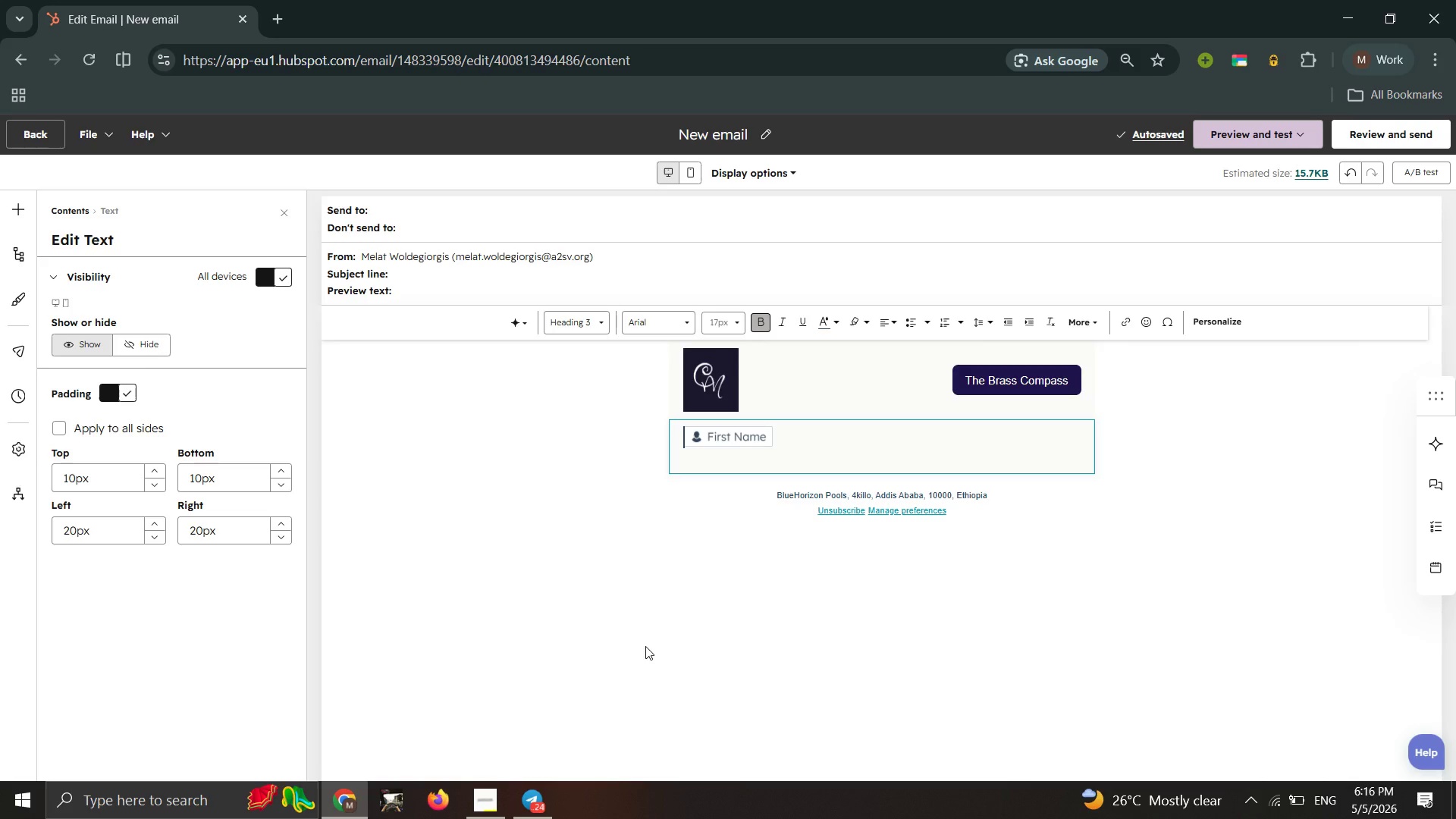 
left_click([495, 811])